 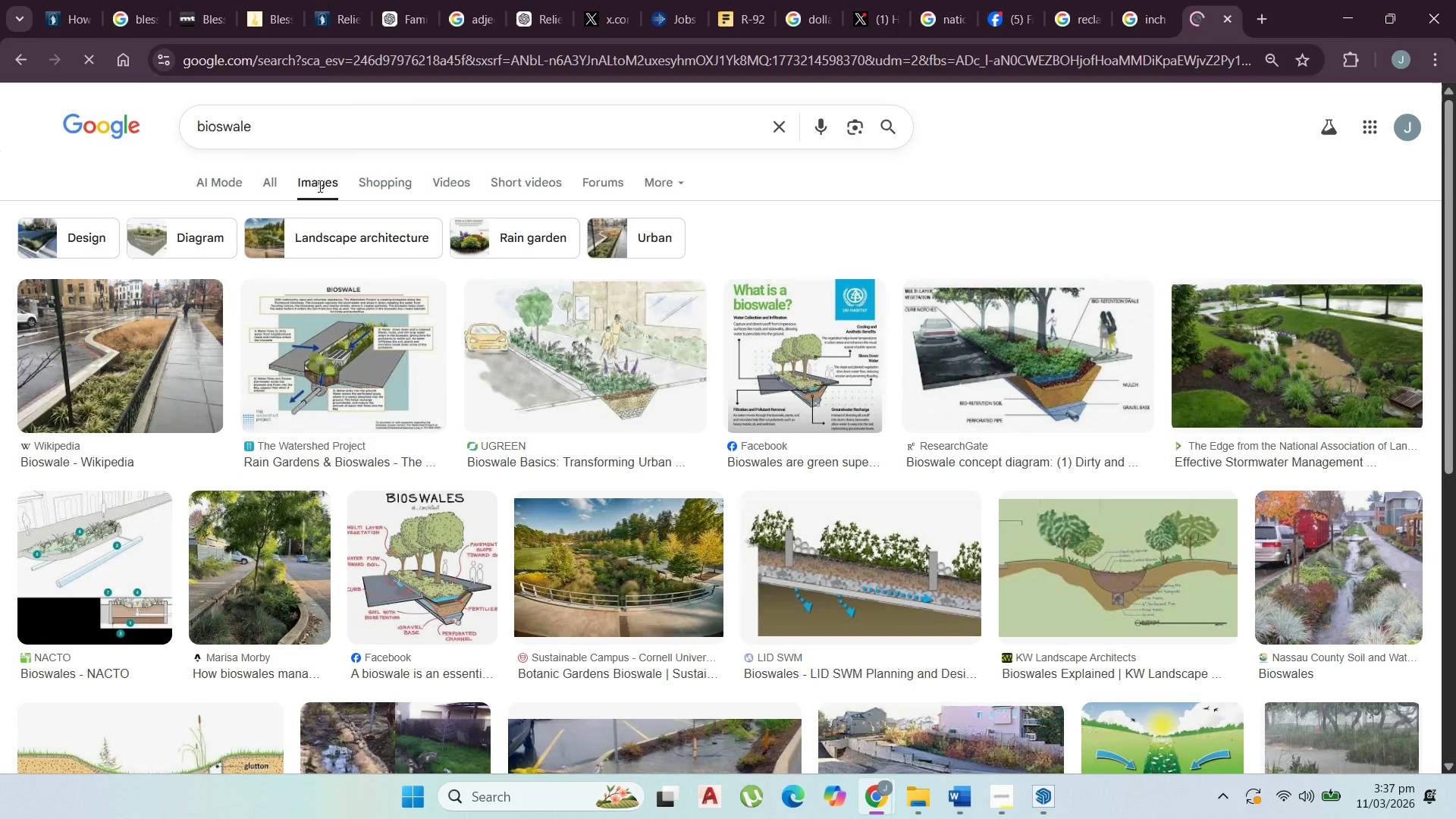 
left_click_drag(start_coordinate=[302, 136], to_coordinate=[0, 115])
 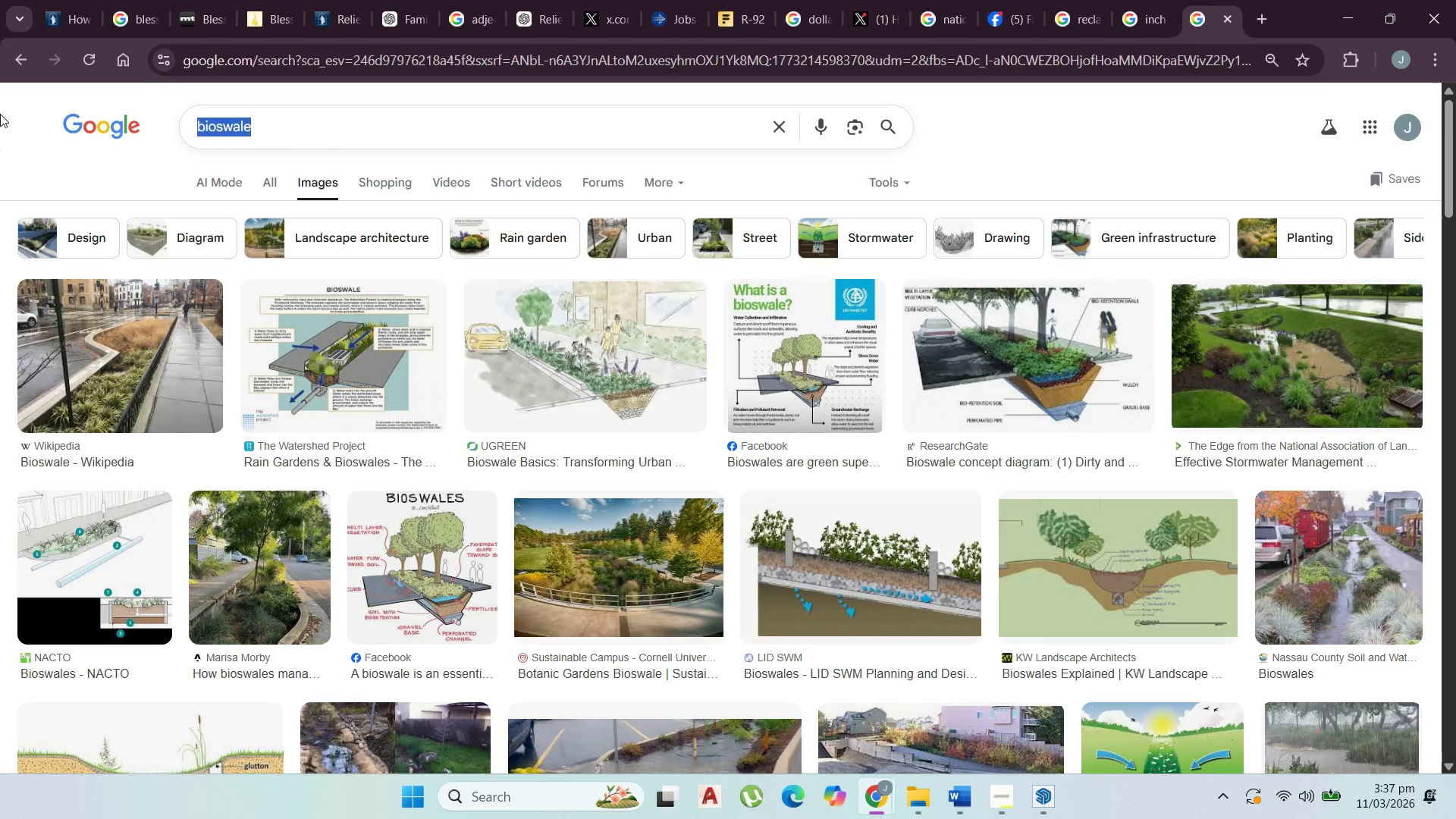 
key(Control+V)
 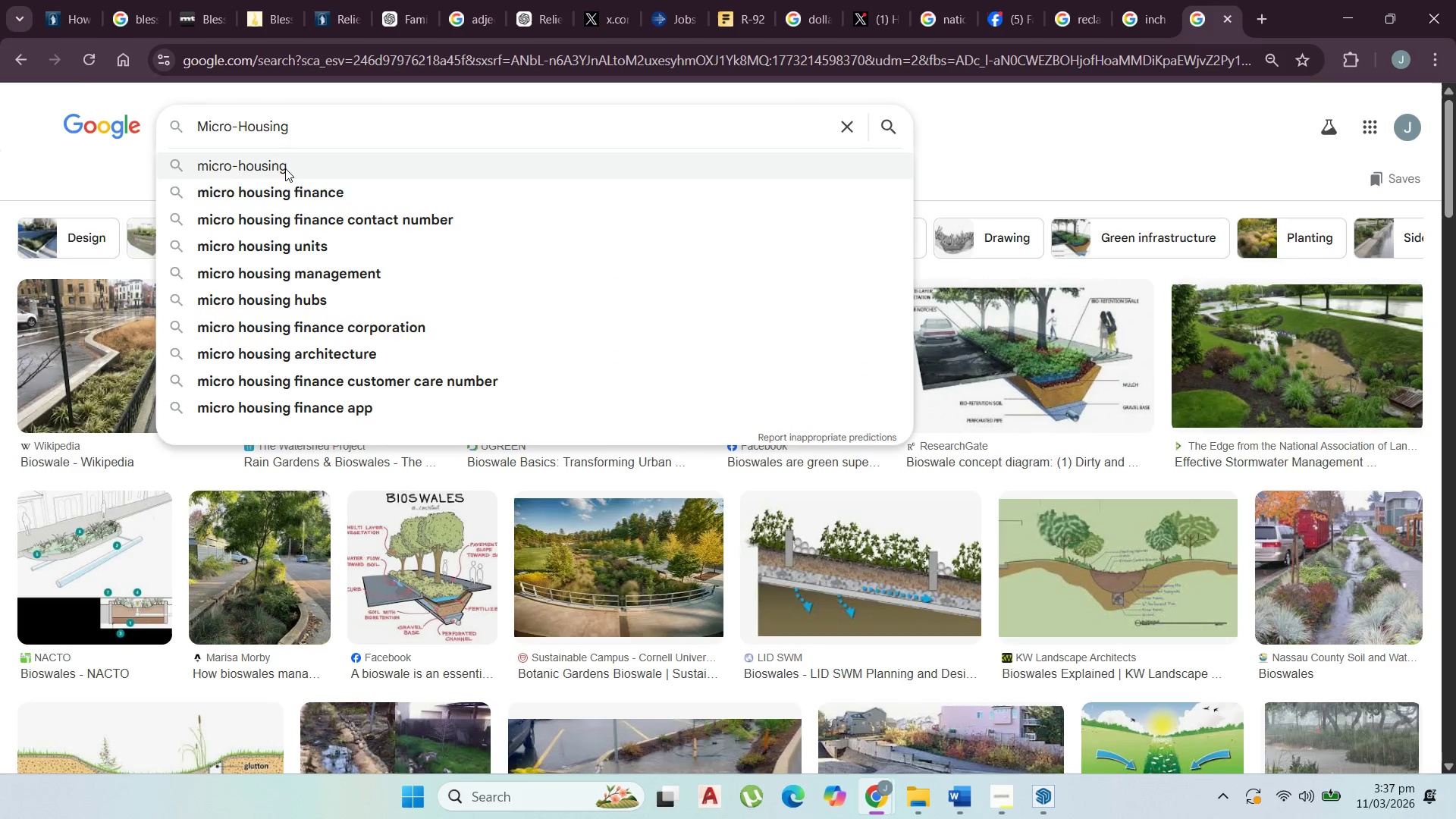 
left_click([285, 168])
 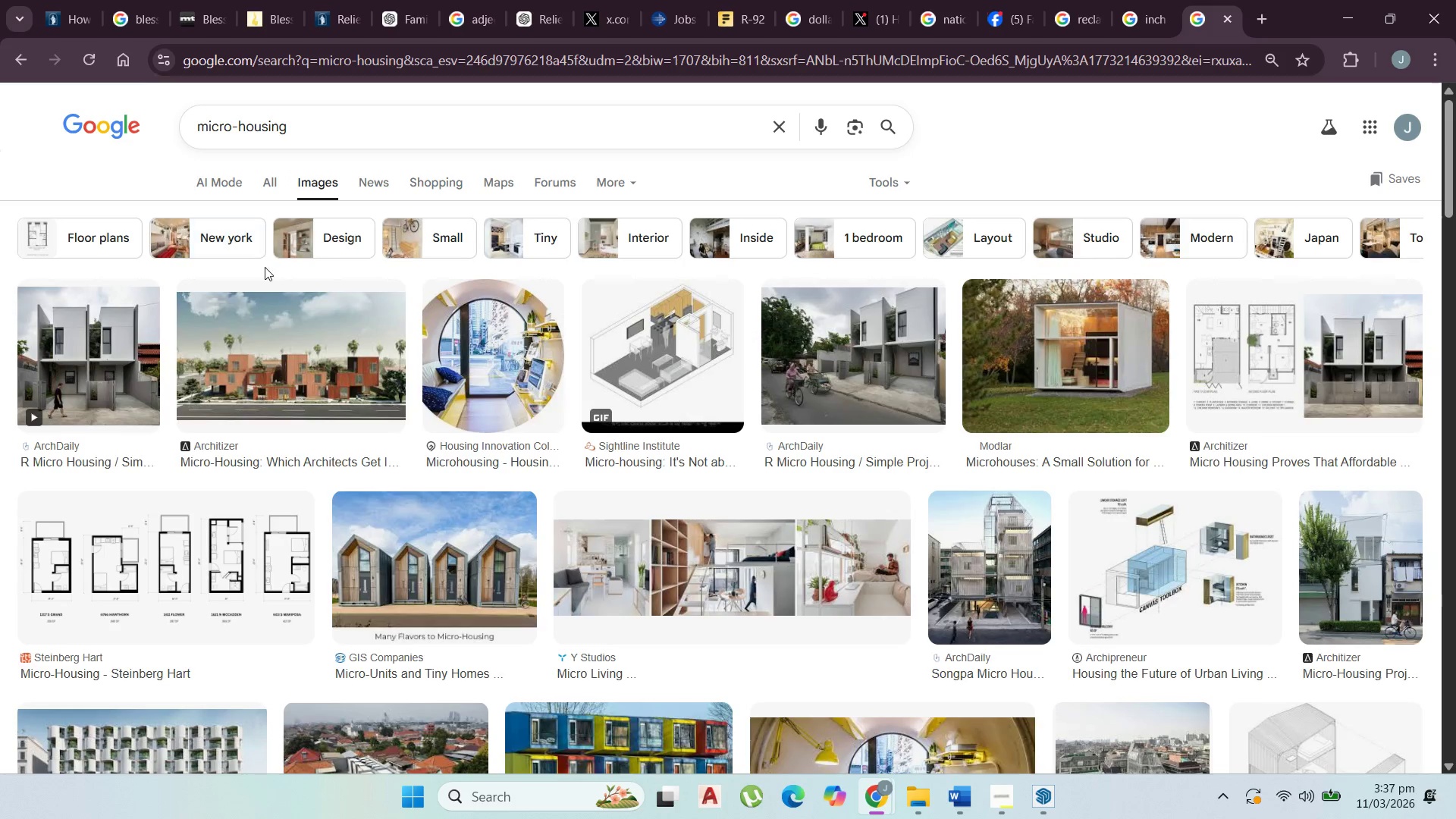 
wait(5.48)
 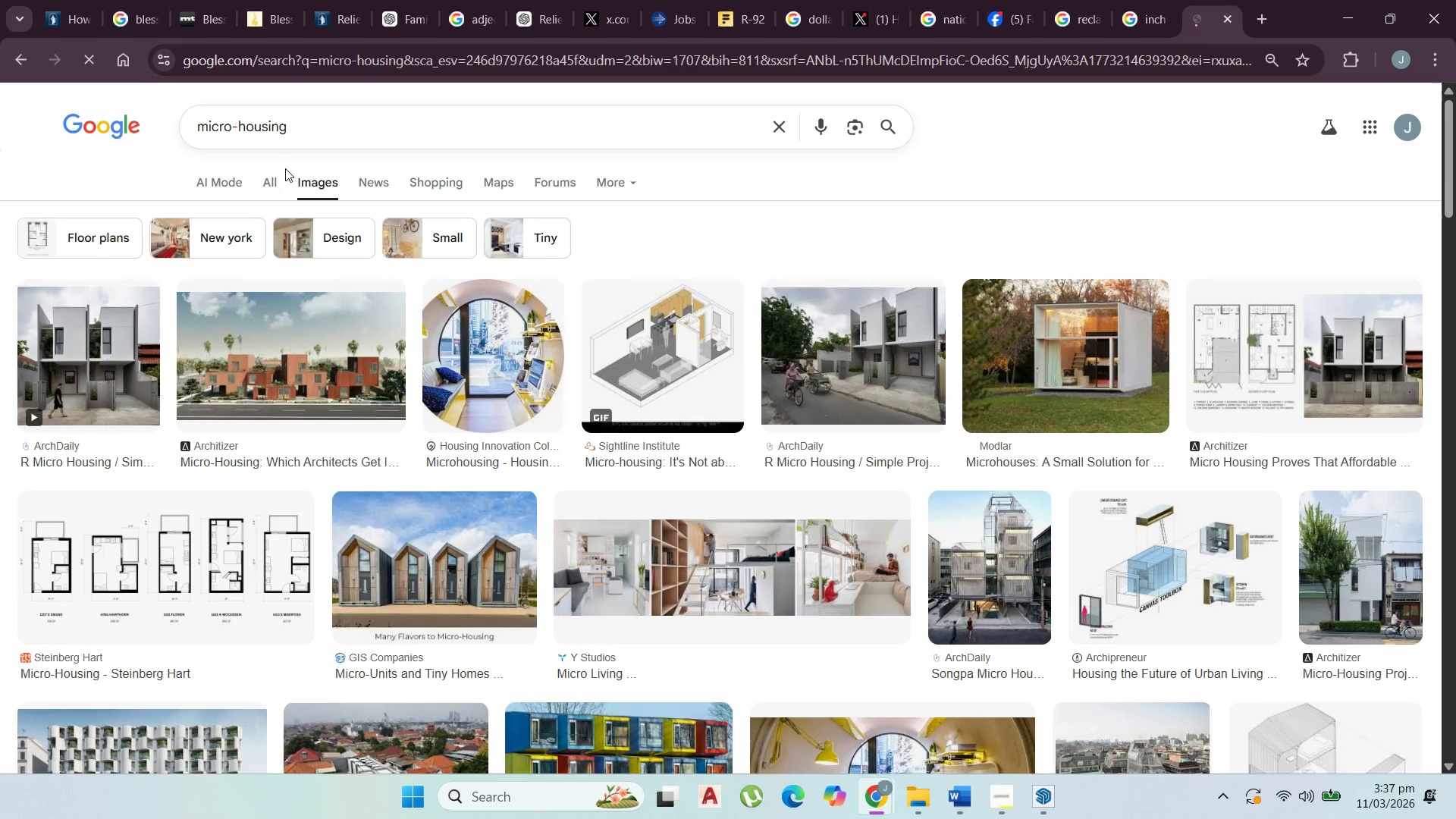 
left_click([149, 348])
 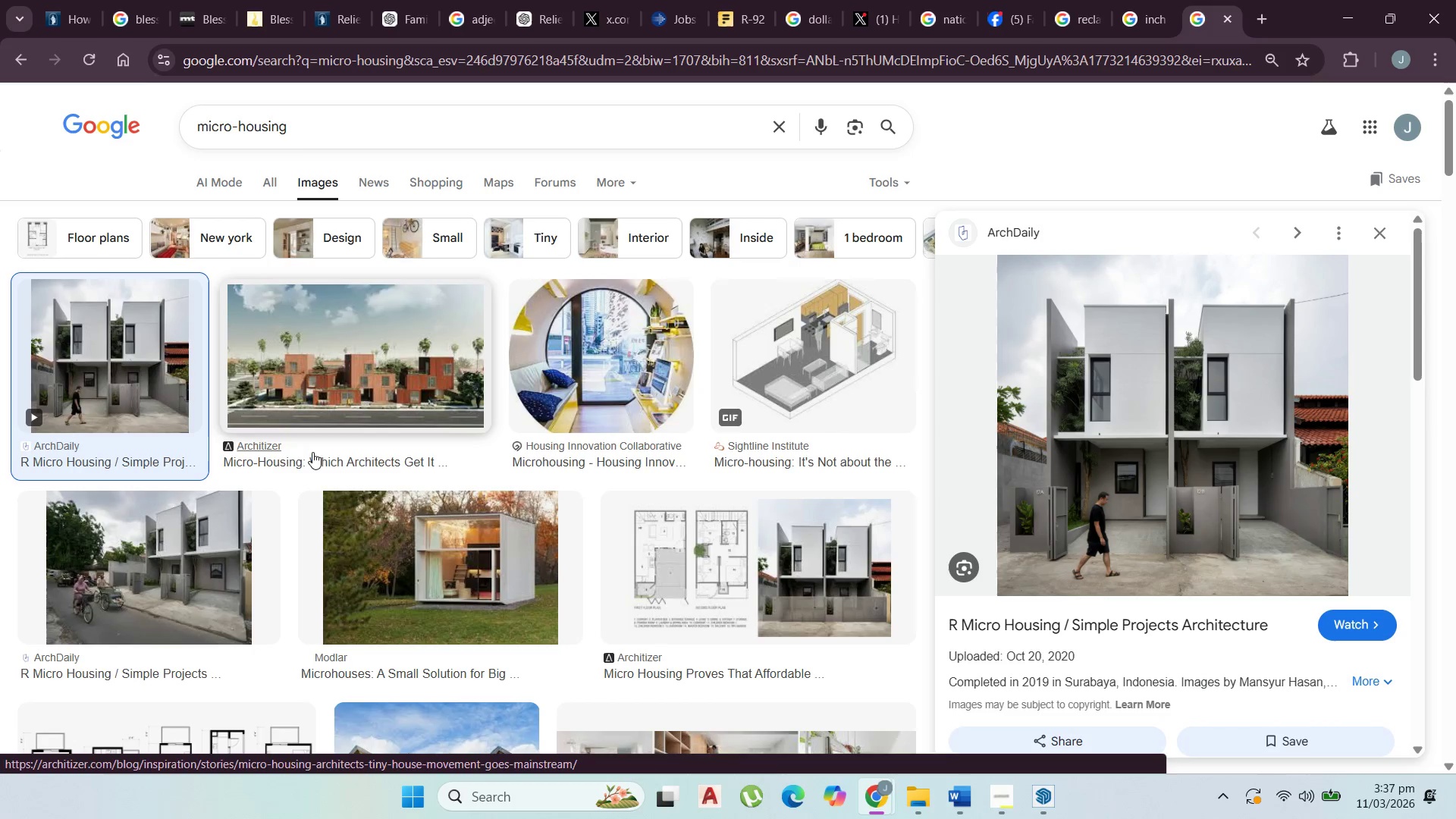 
wait(5.72)
 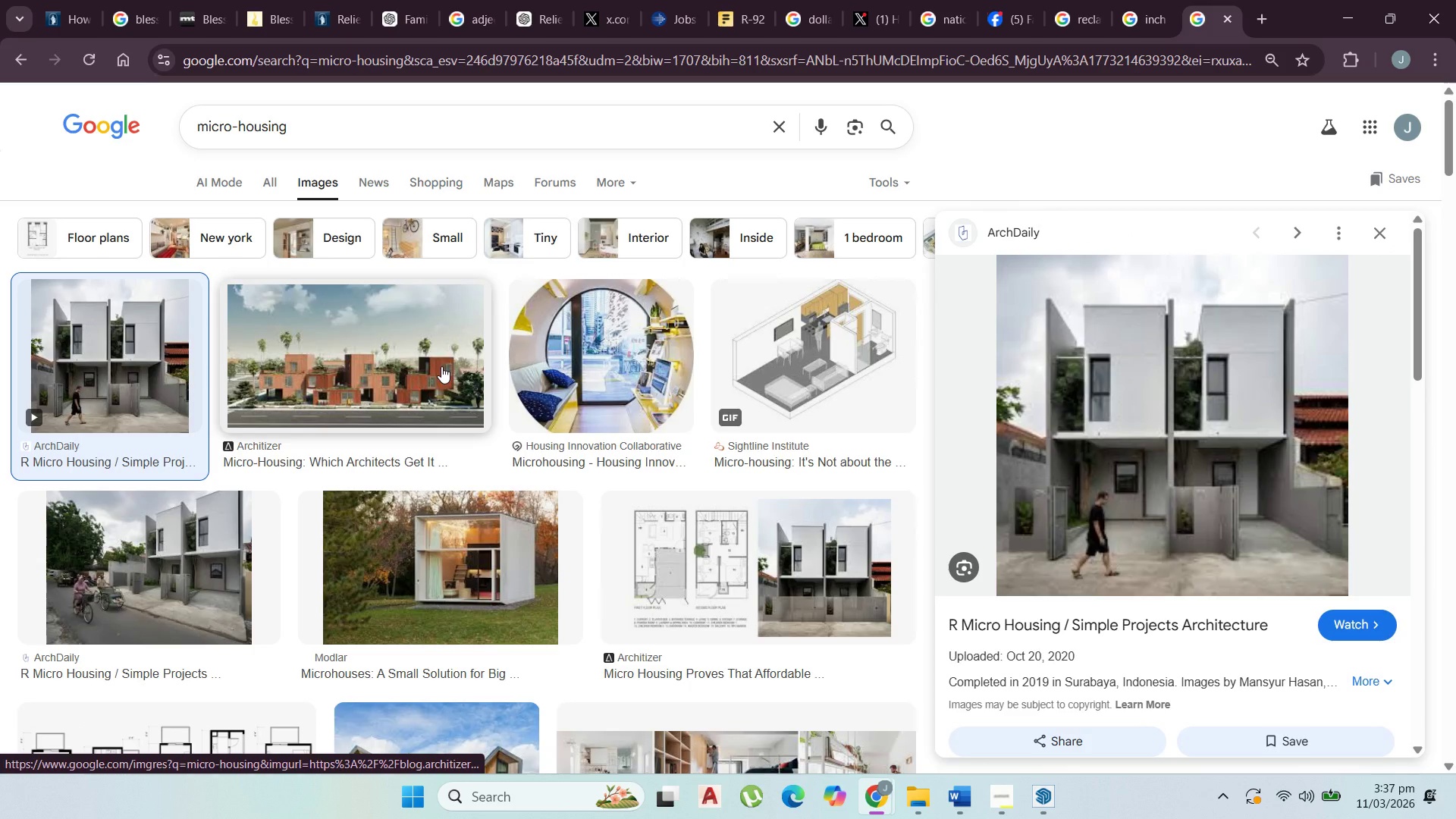 
scroll: coordinate [430, 570], scroll_direction: down, amount: 3.0
 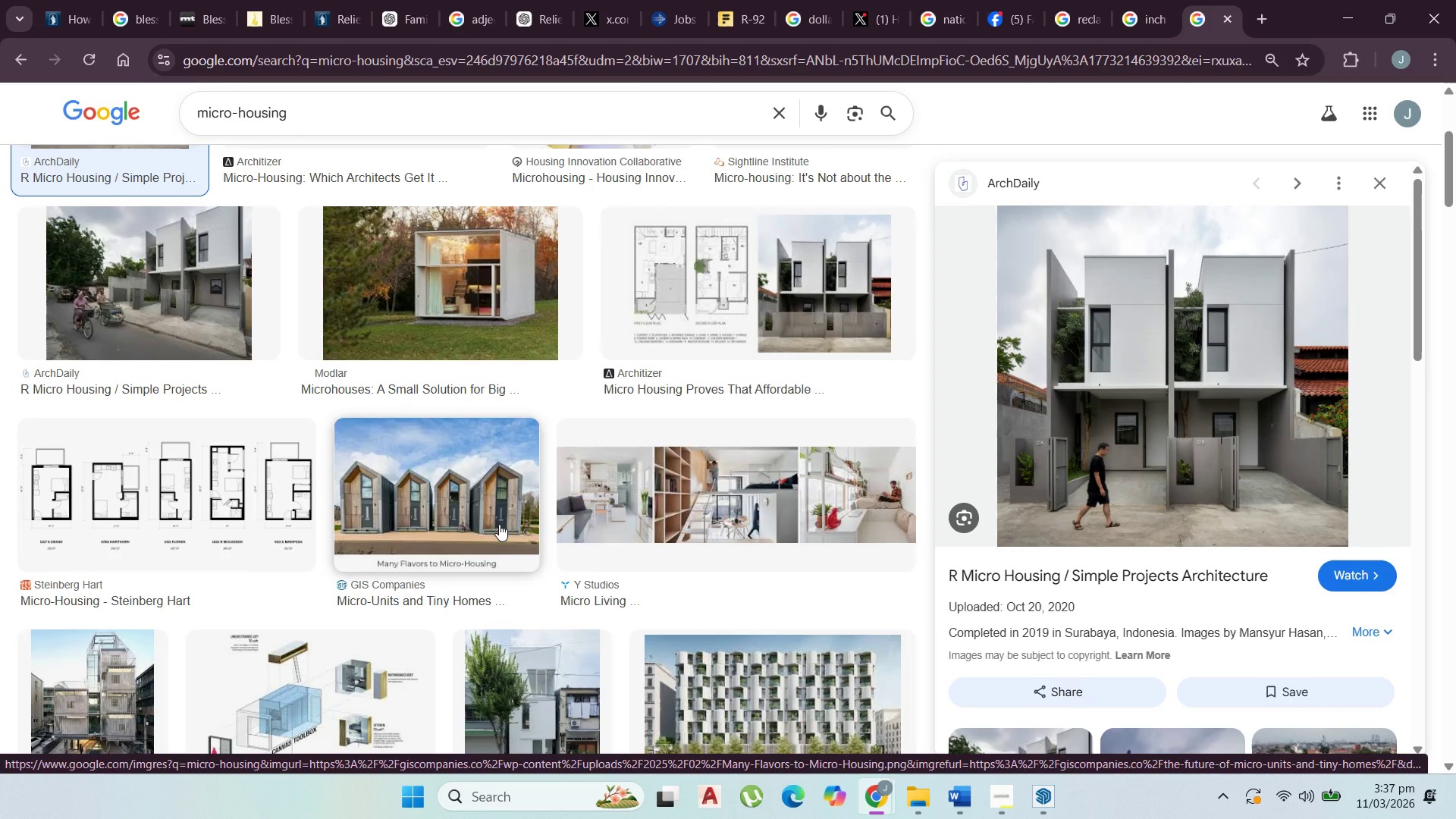 
left_click([499, 524])
 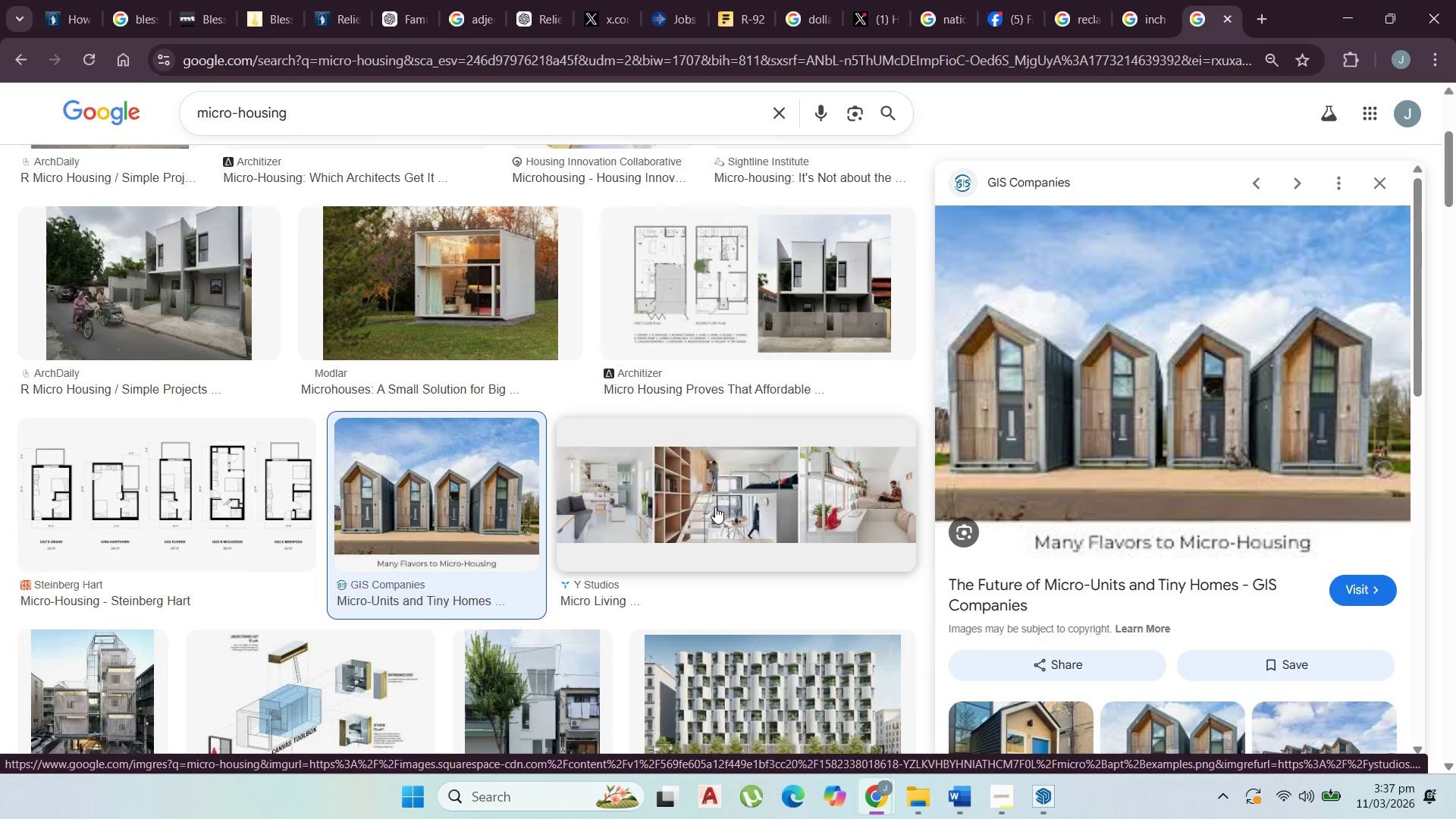 
scroll: coordinate [439, 518], scroll_direction: down, amount: 15.0
 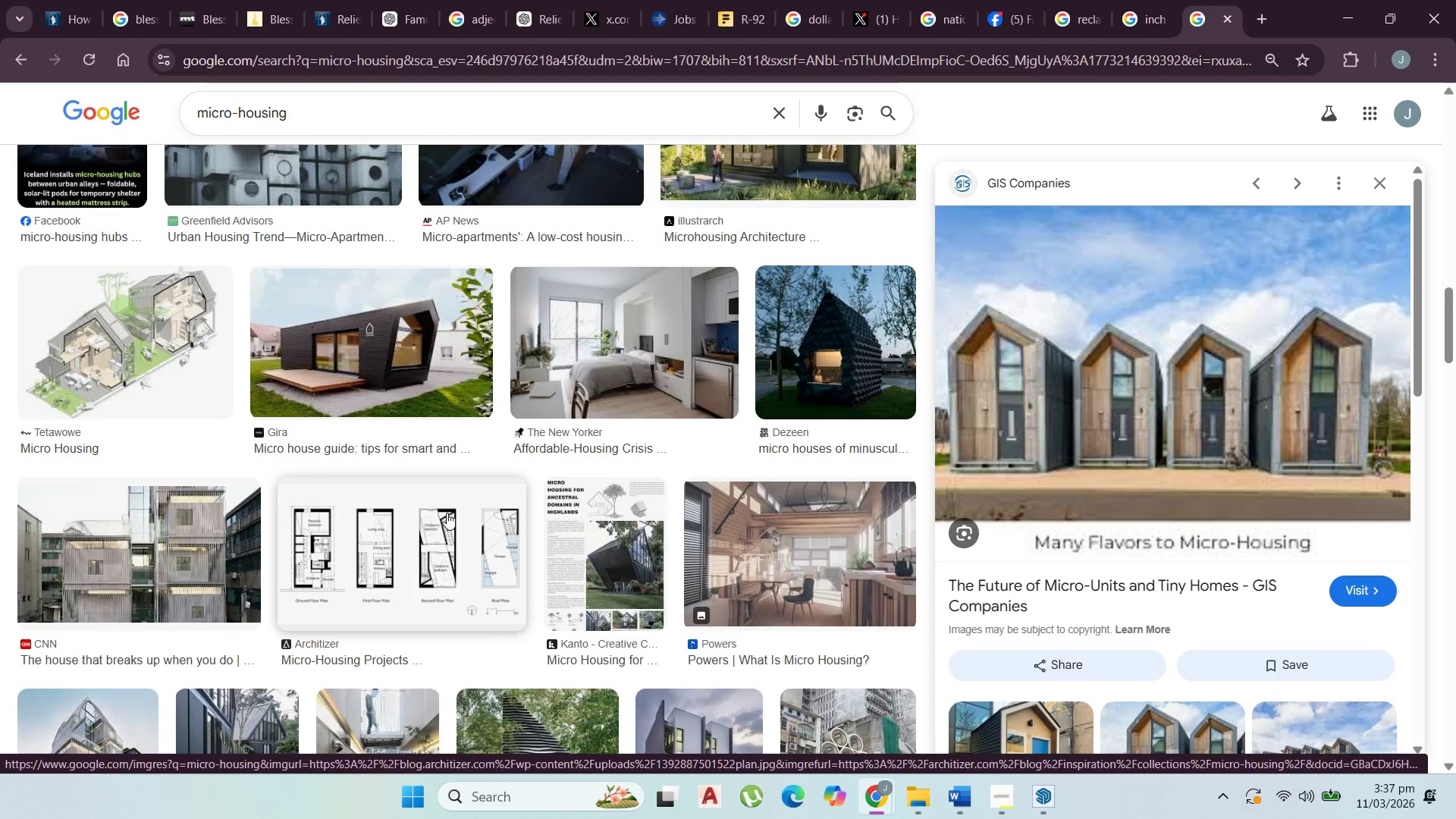 
scroll: coordinate [507, 465], scroll_direction: down, amount: 18.0
 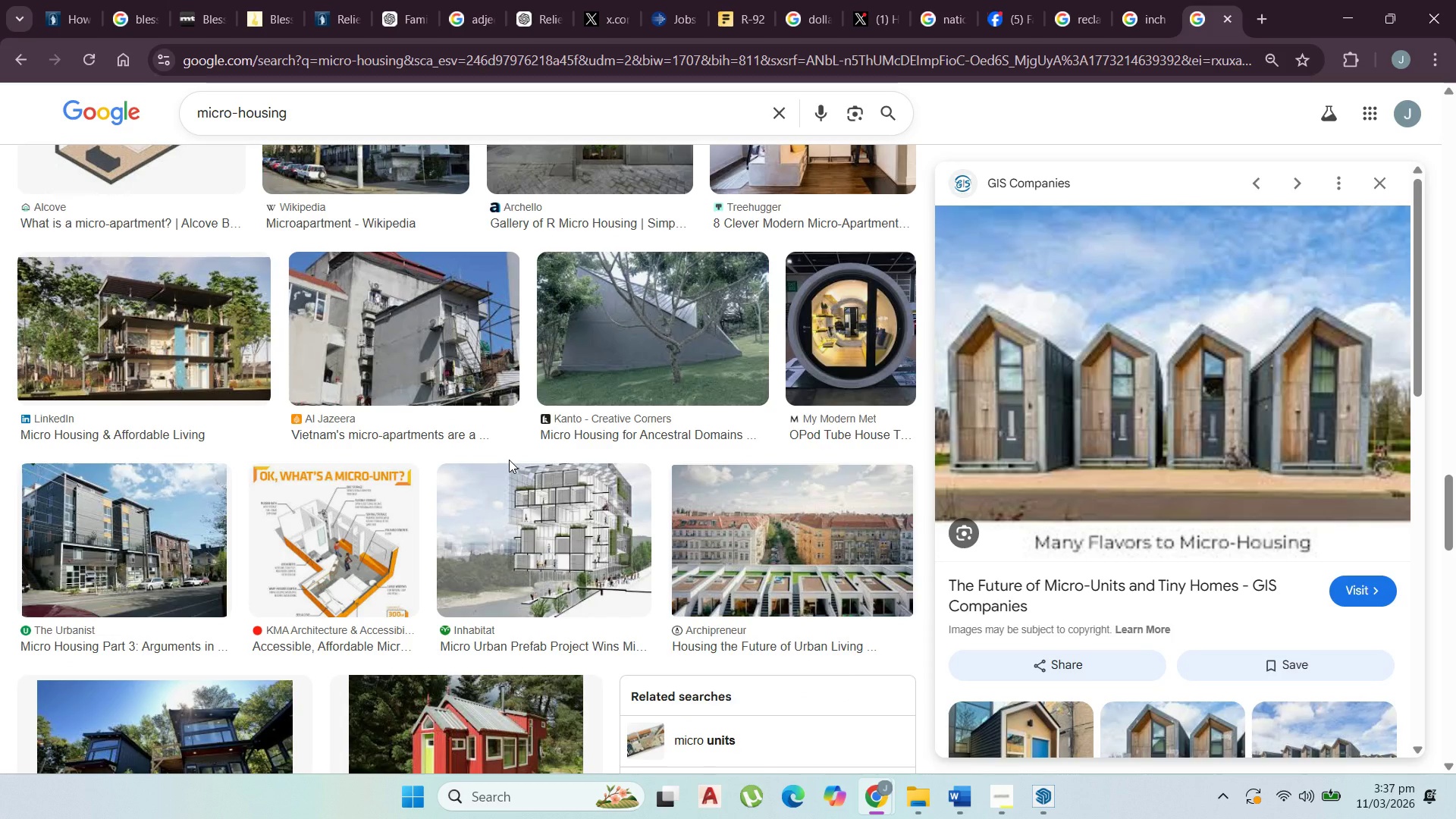 
scroll: coordinate [509, 460], scroll_direction: down, amount: 1.0
 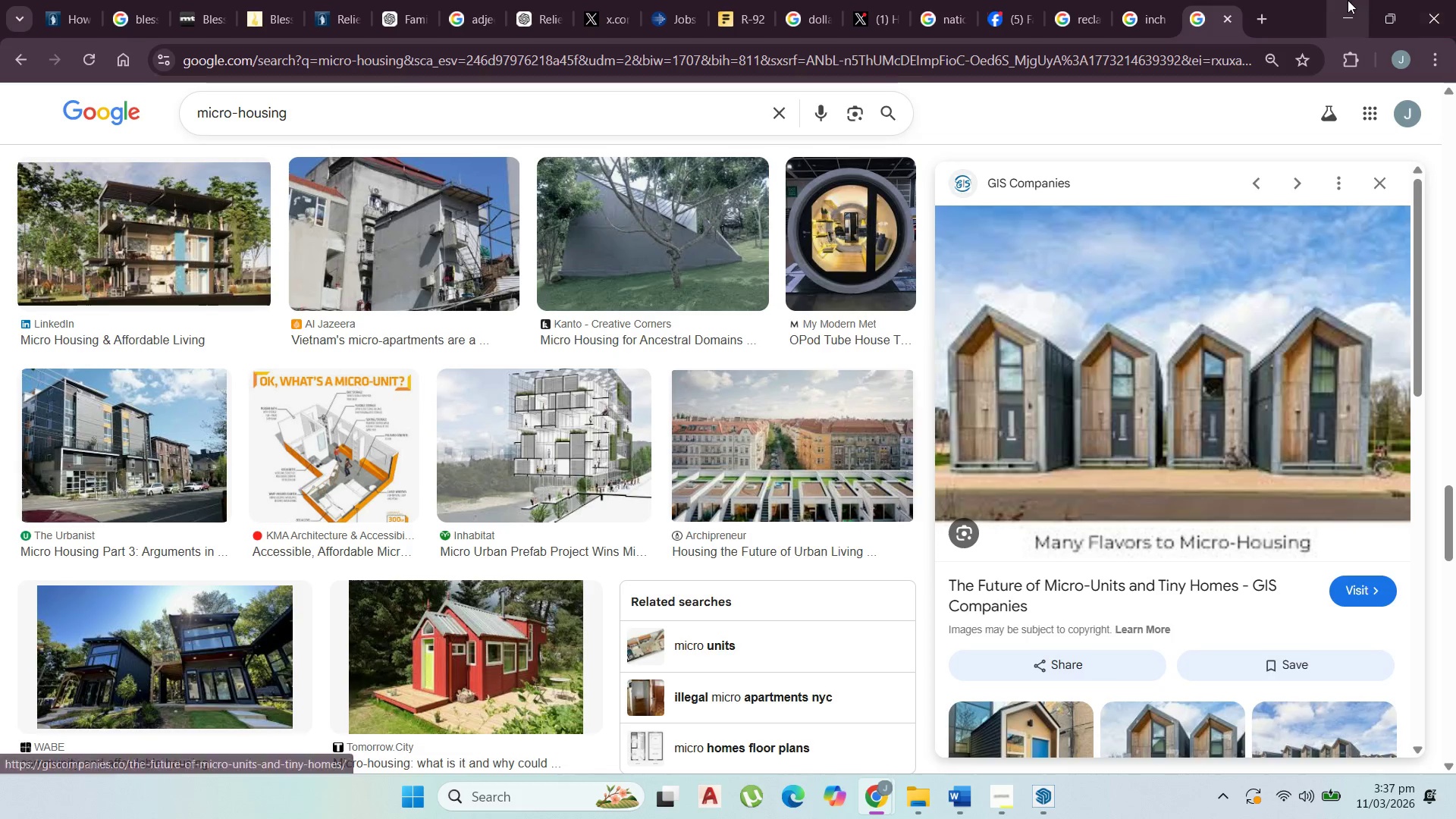 
left_click([1348, 6])